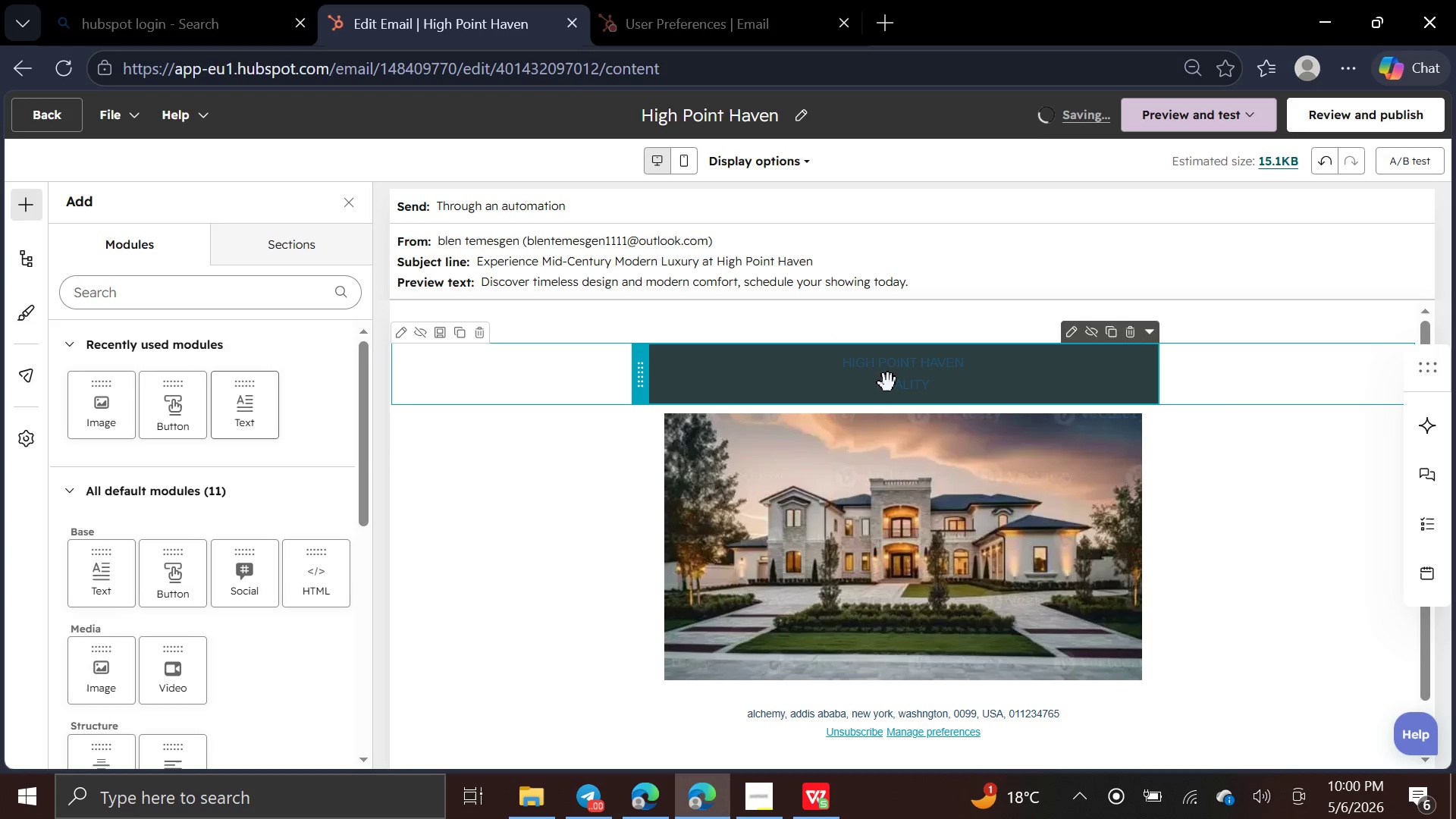 
left_click([889, 383])
 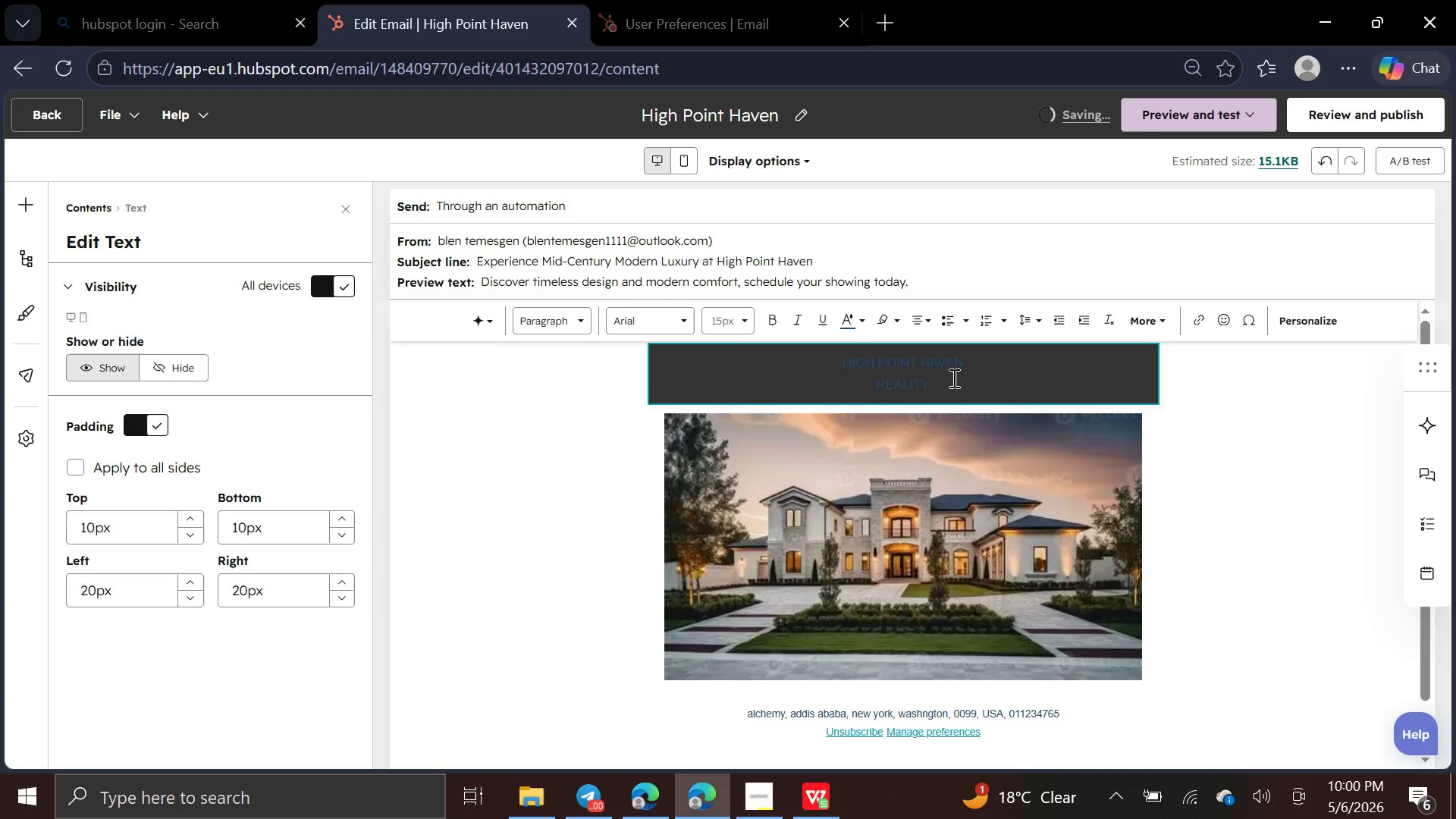 
left_click_drag(start_coordinate=[952, 378], to_coordinate=[799, 356])
 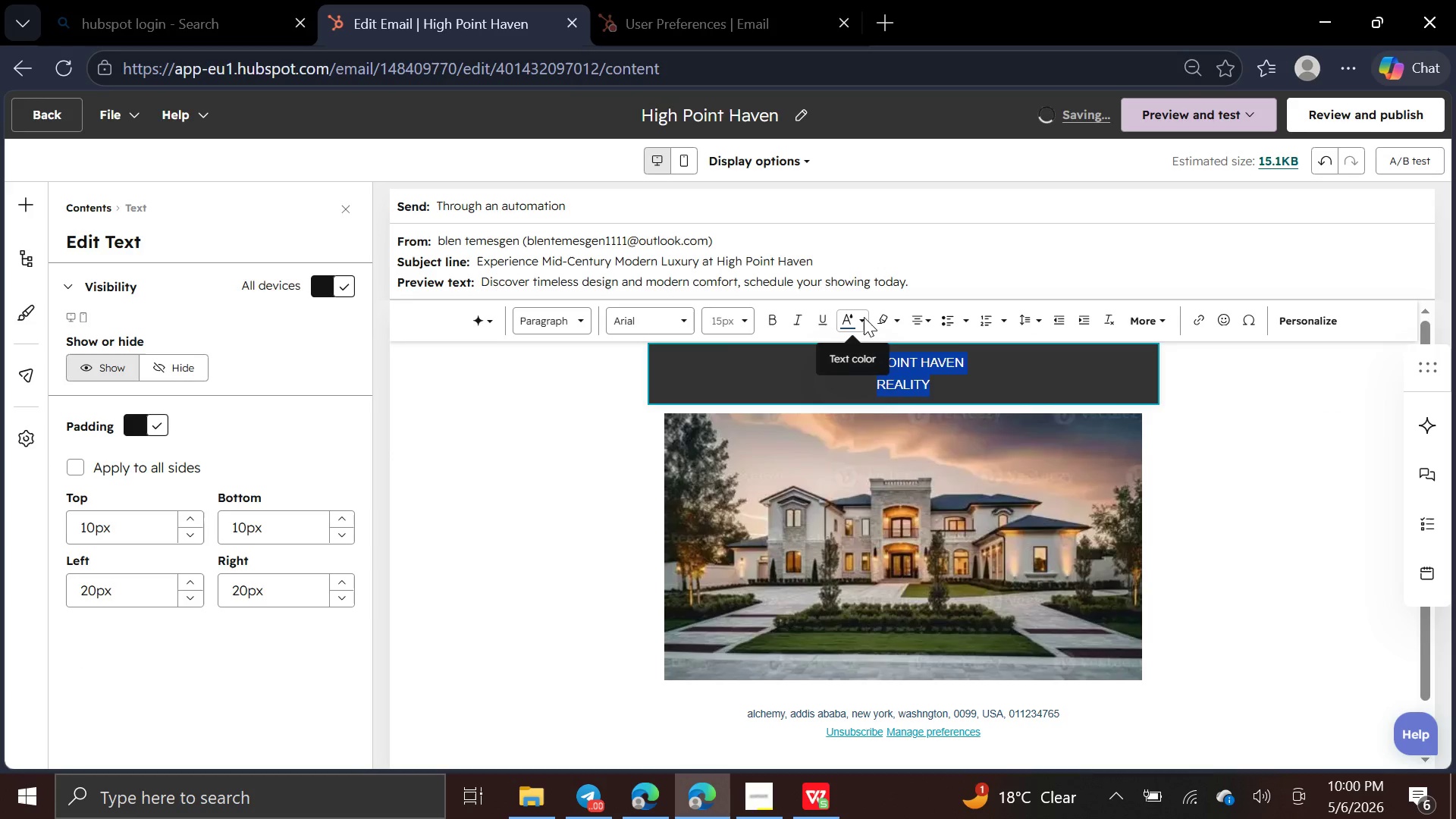 
left_click([864, 318])
 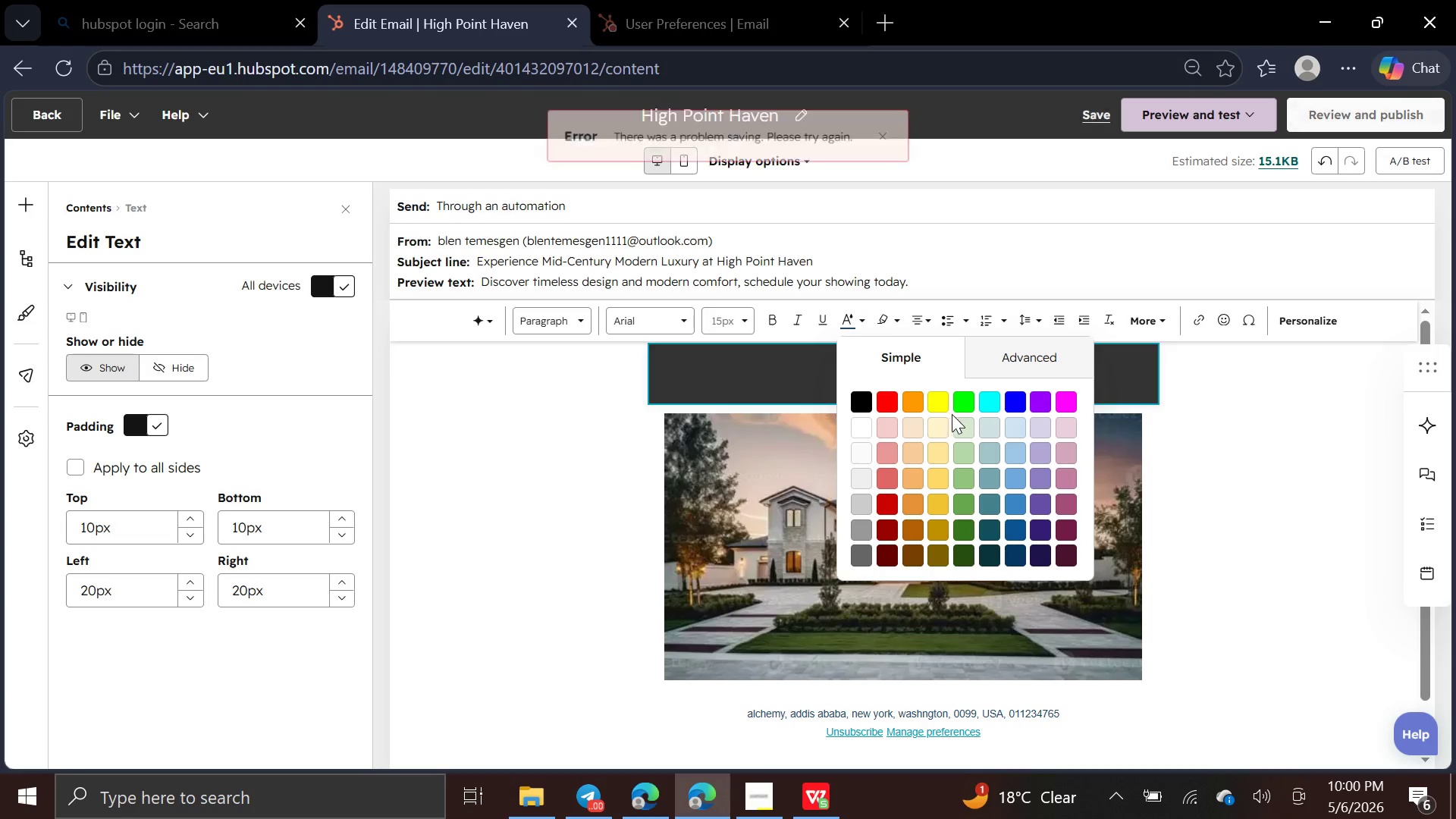 
left_click([1050, 341])
 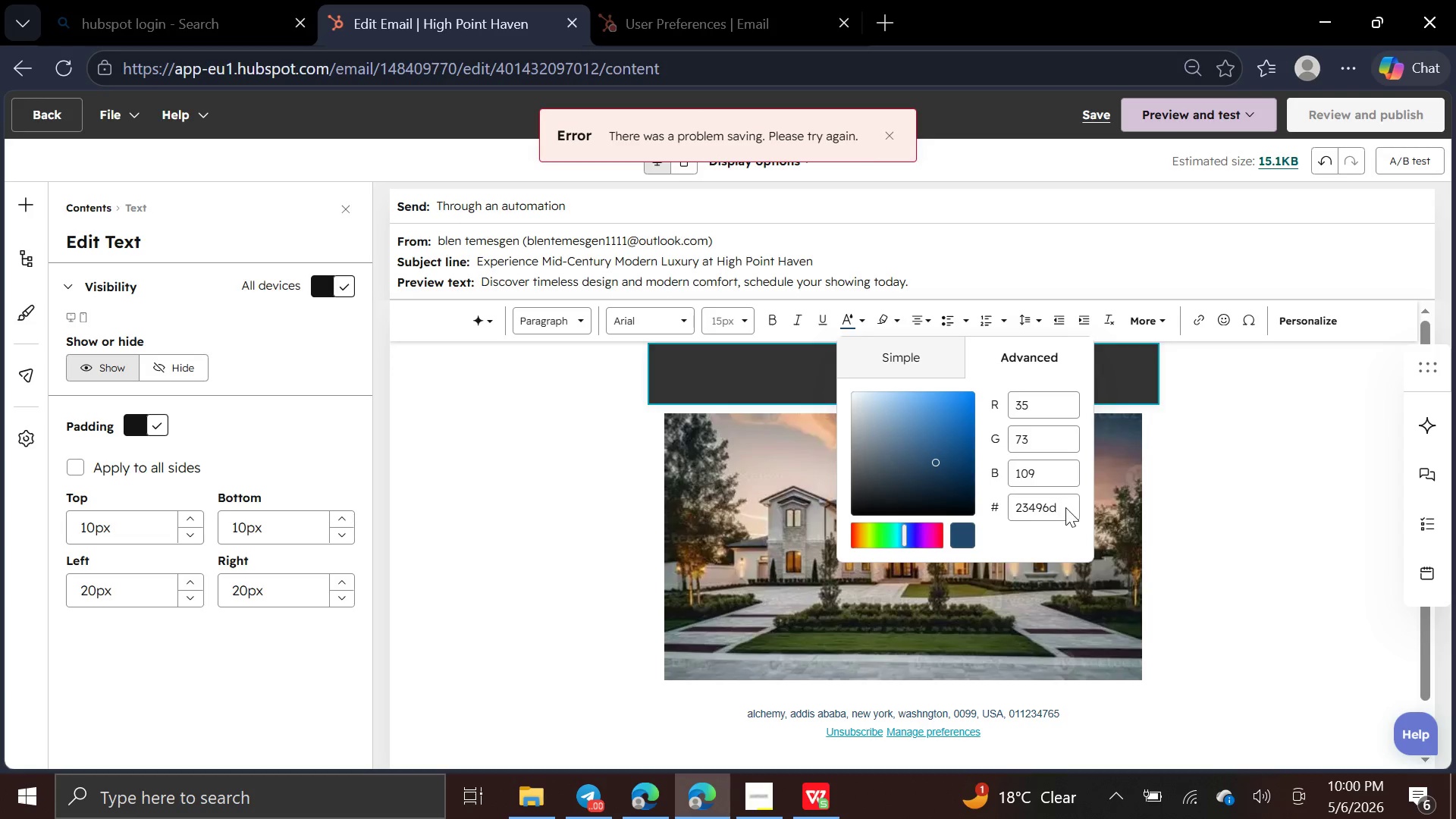 
left_click([1069, 507])
 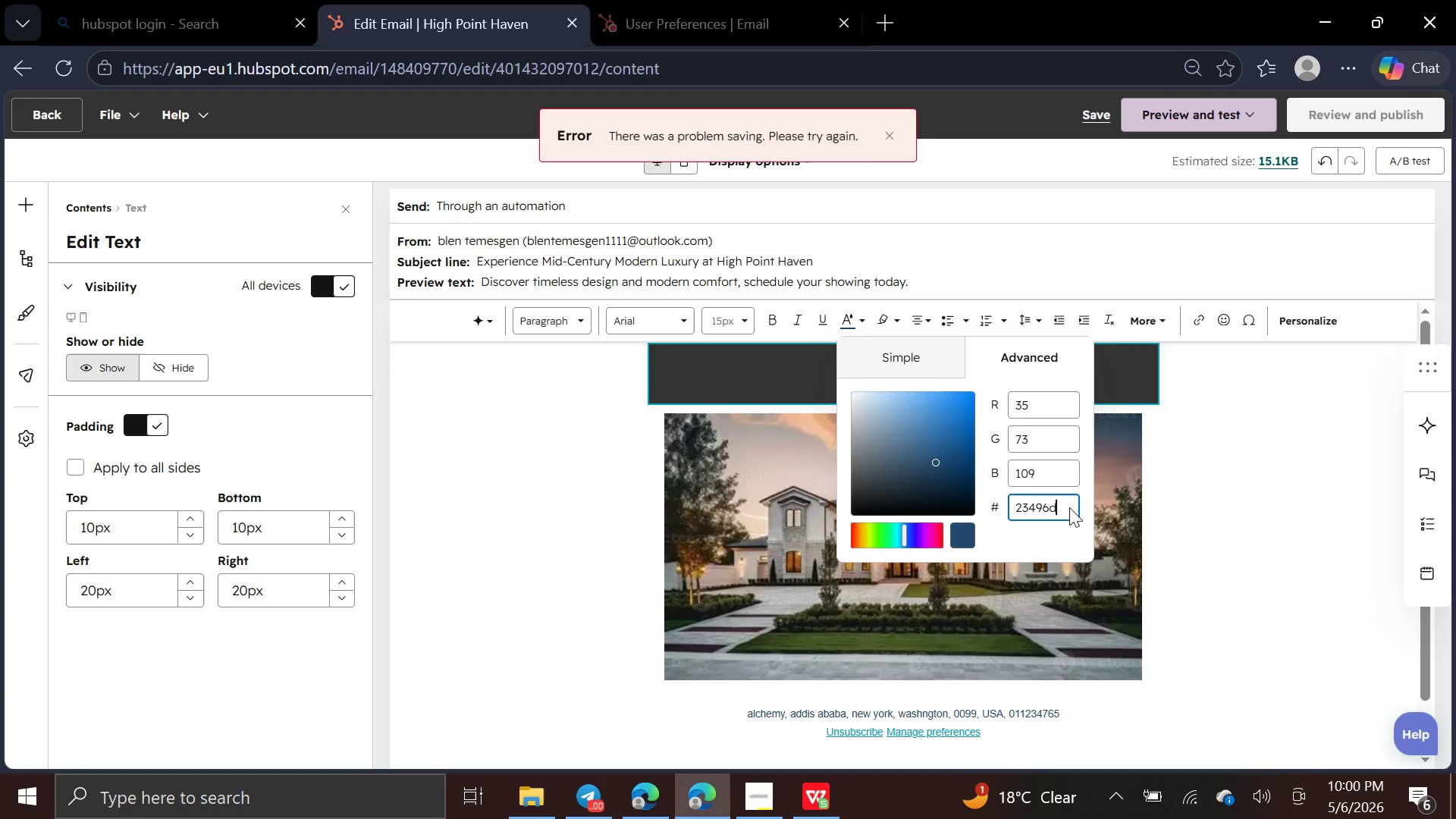 
hold_key(key=Backspace, duration=1.26)
 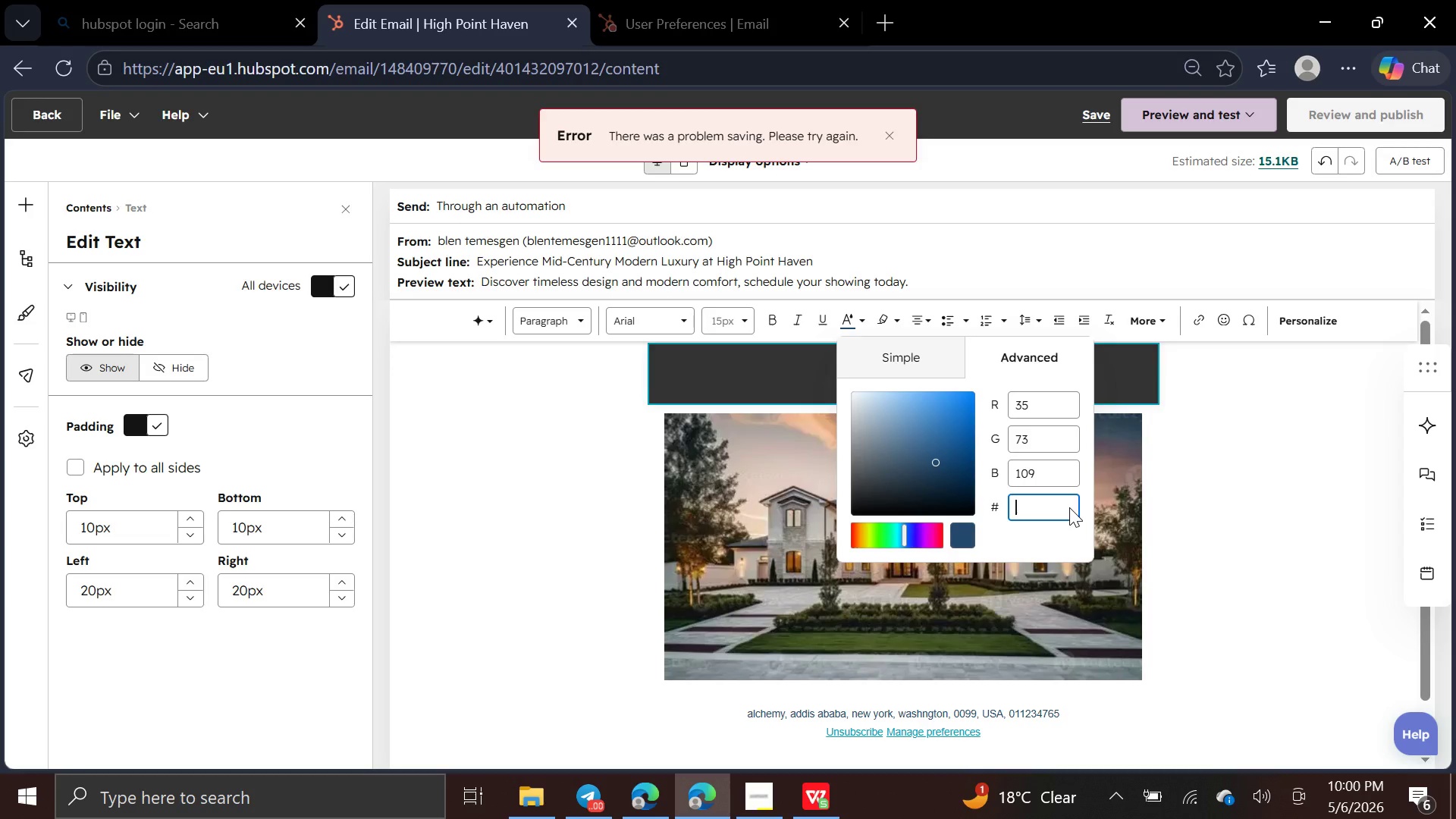 
type(D4AF37)
 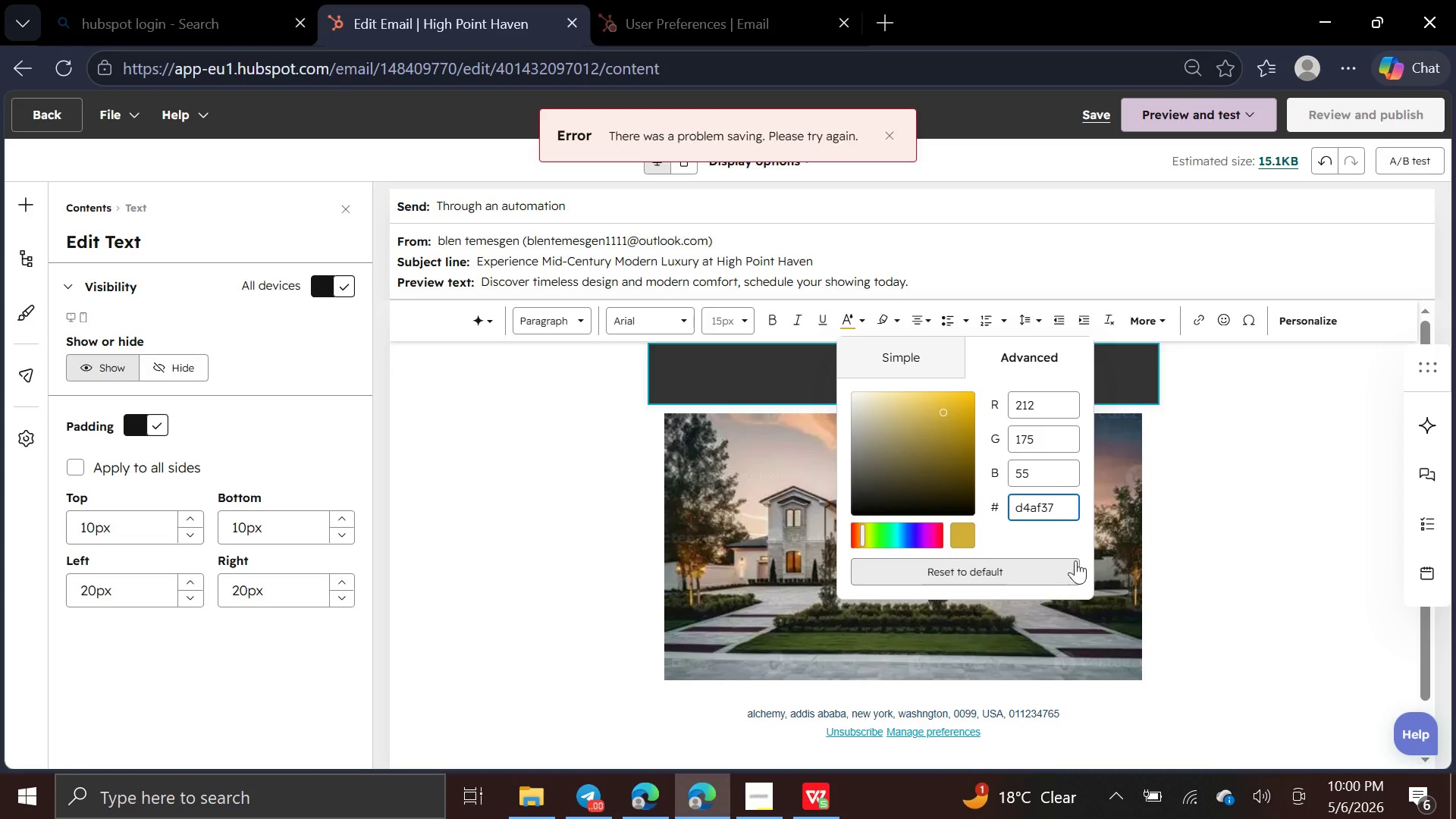 
left_click([1194, 500])
 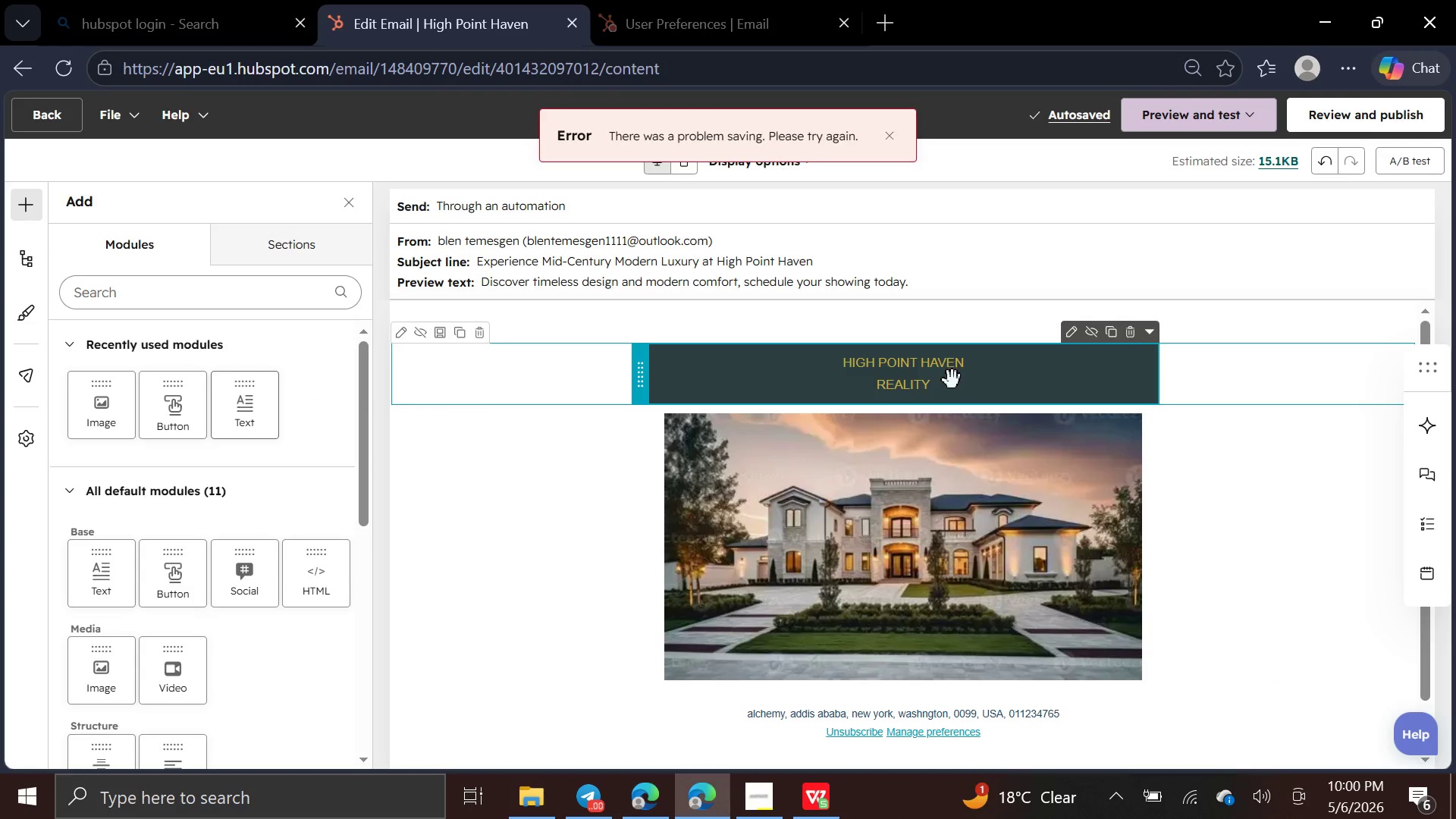 
left_click([953, 380])
 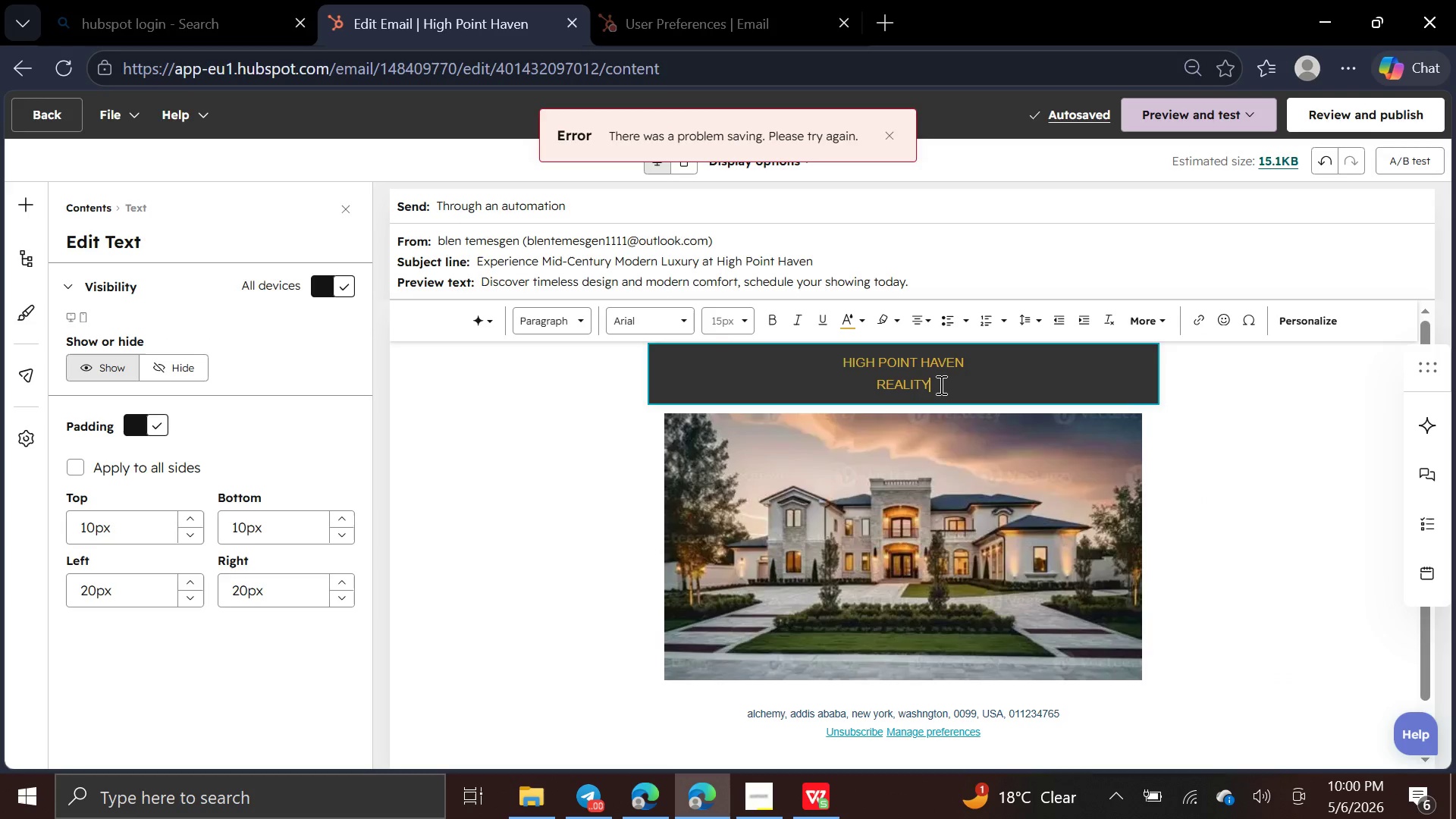 
left_click_drag(start_coordinate=[940, 384], to_coordinate=[1199, 590])
 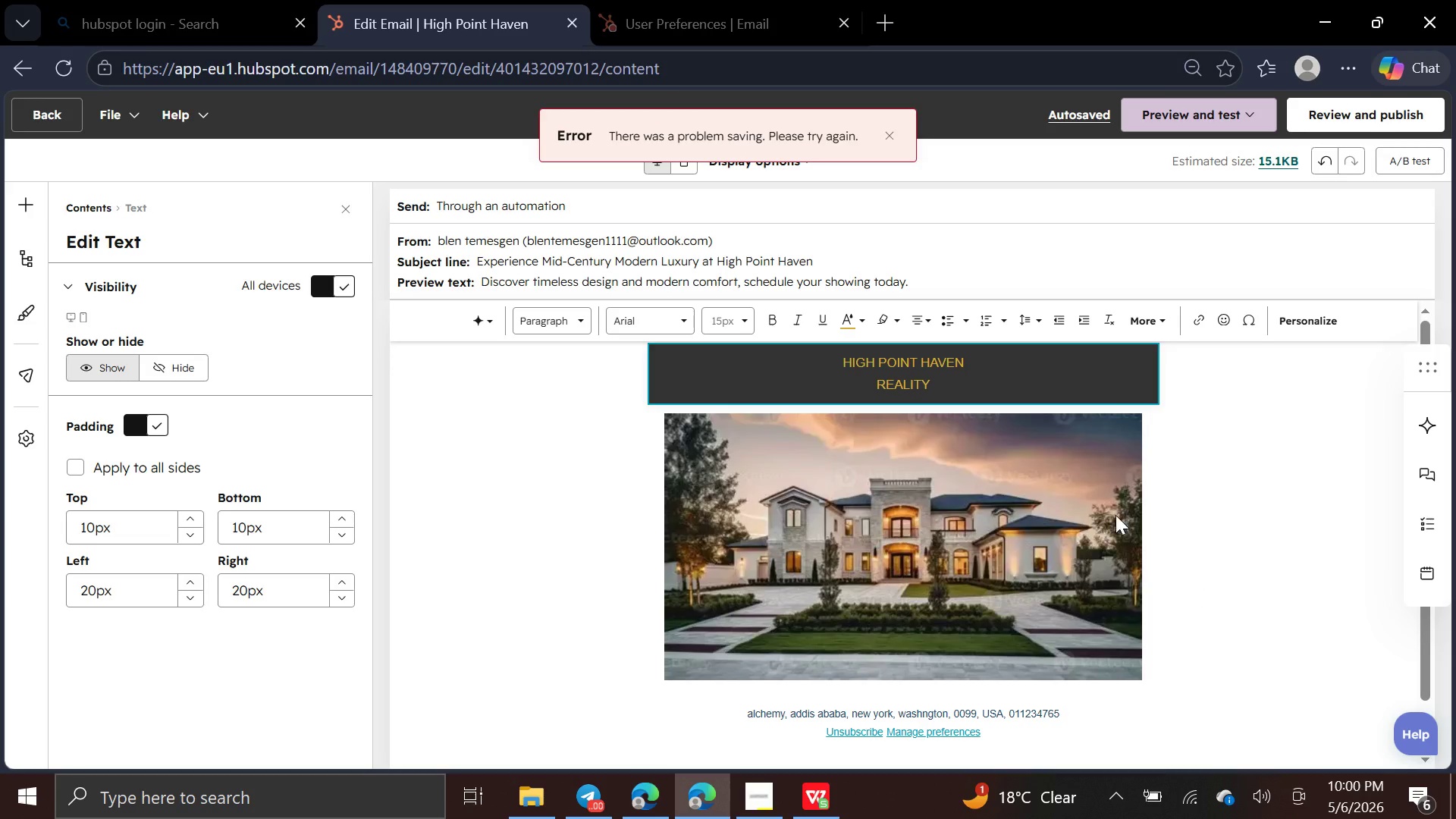 
left_click([1165, 491])
 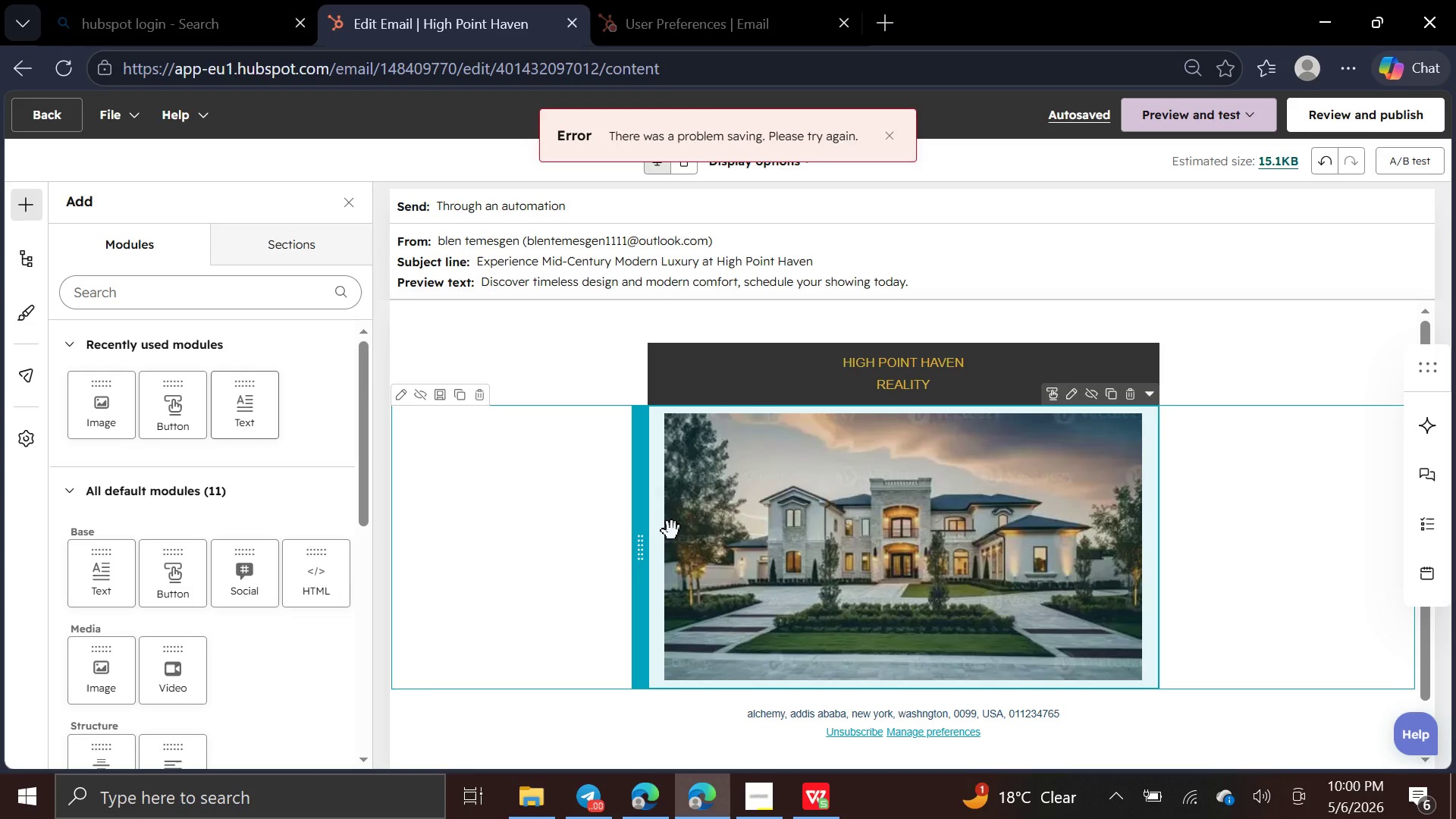 
wait(11.06)
 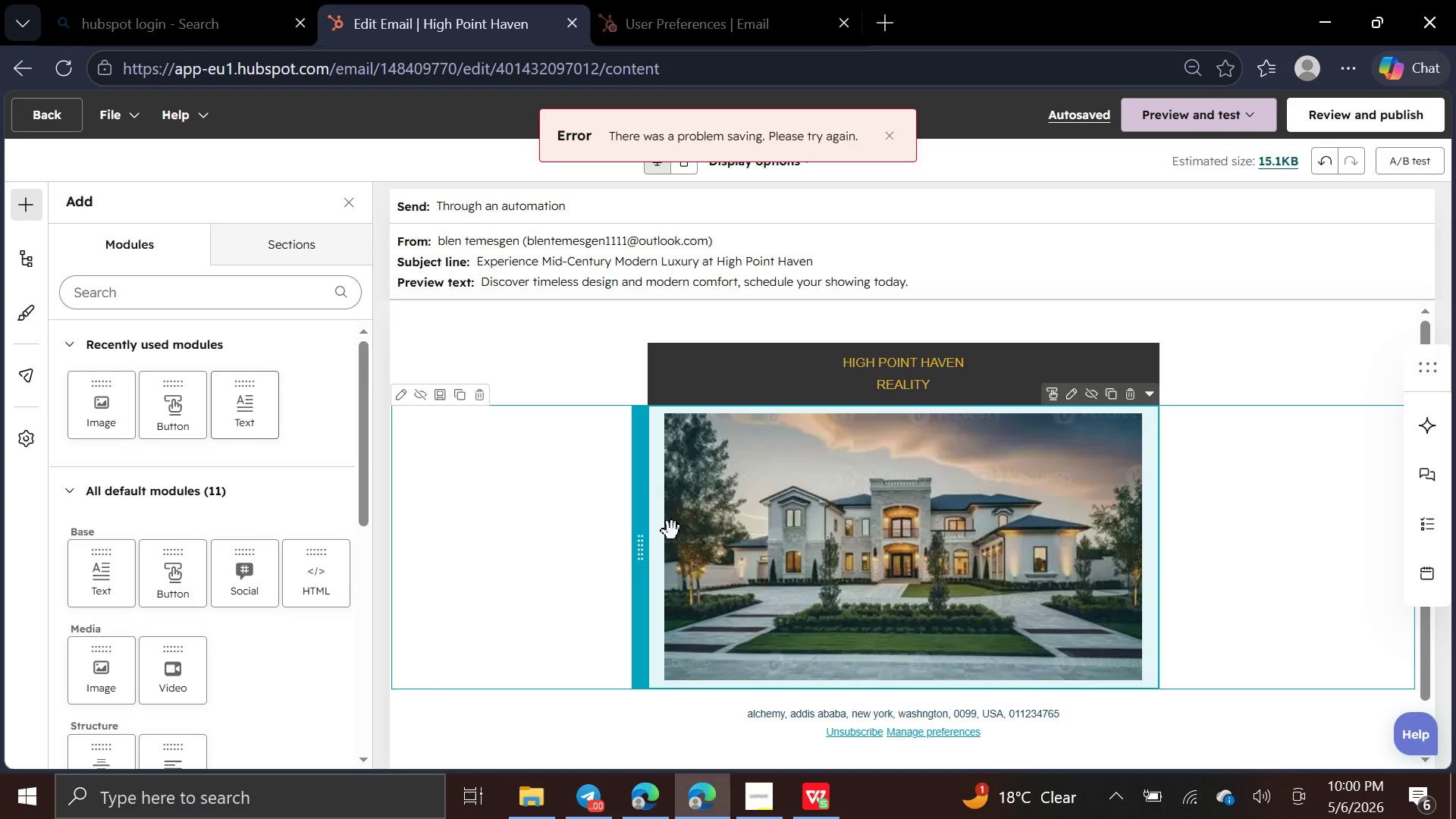 
left_click([632, 532])
 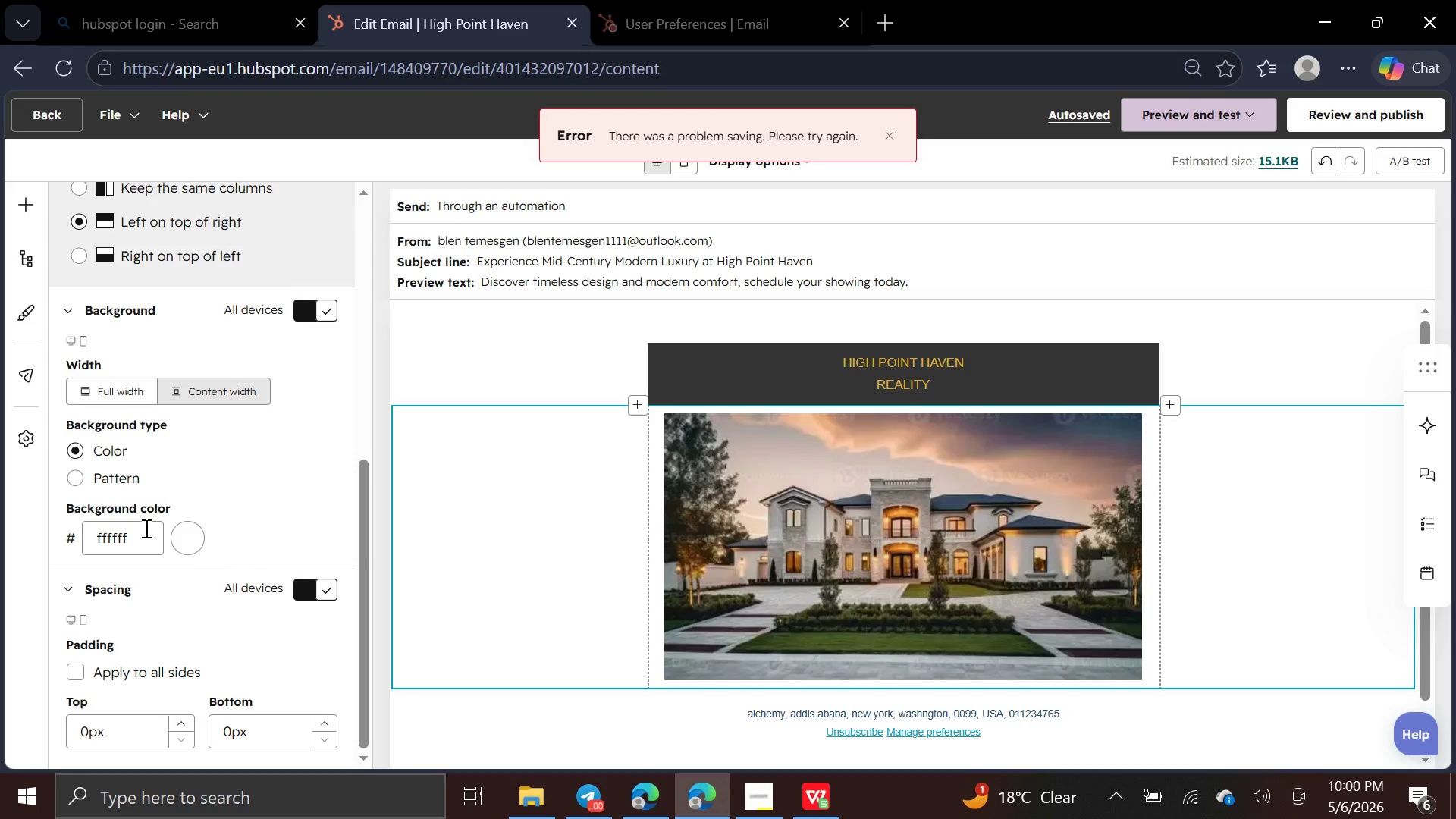 
left_click([144, 529])
 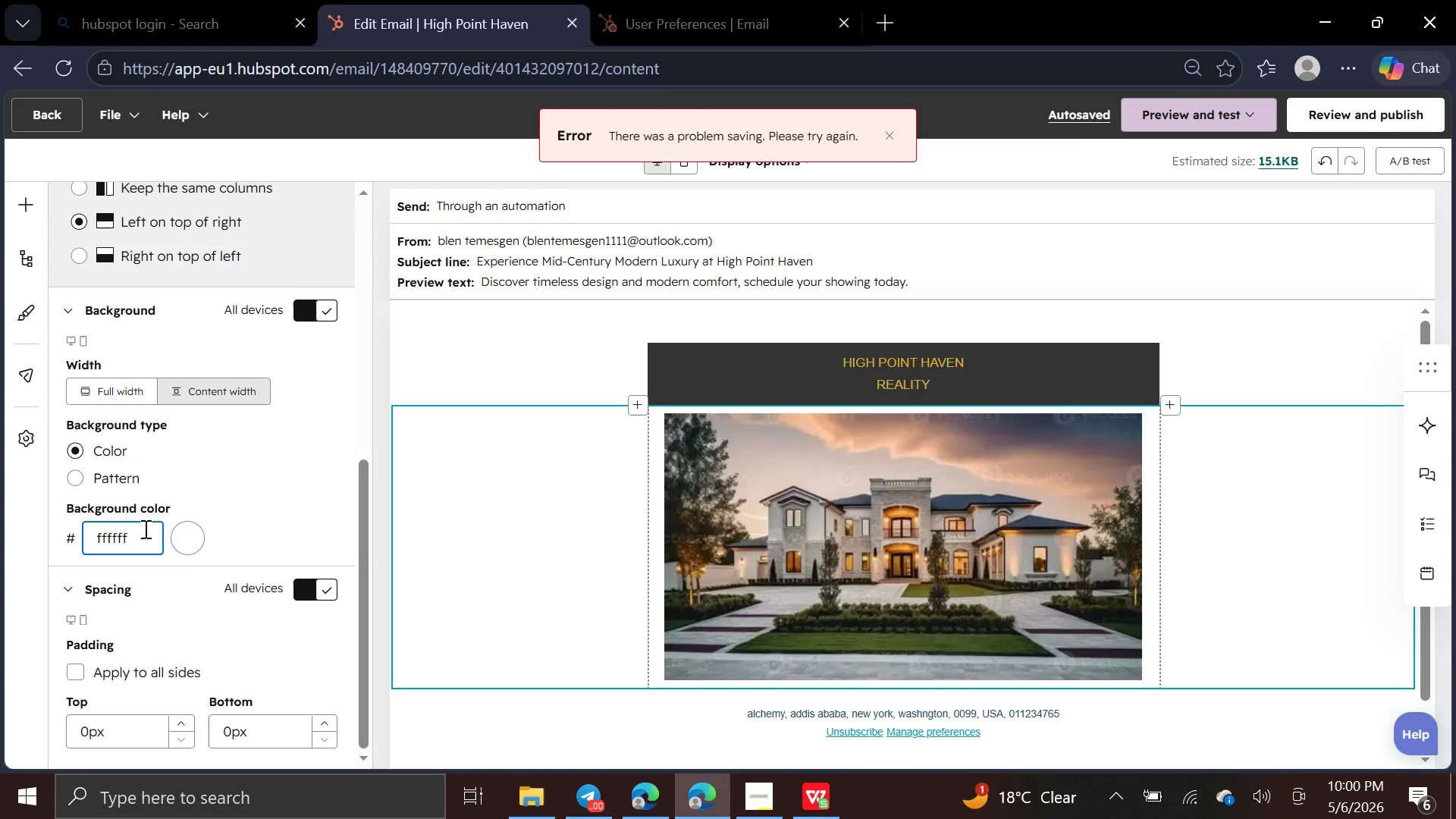 
hold_key(key=Backspace, duration=1.44)
 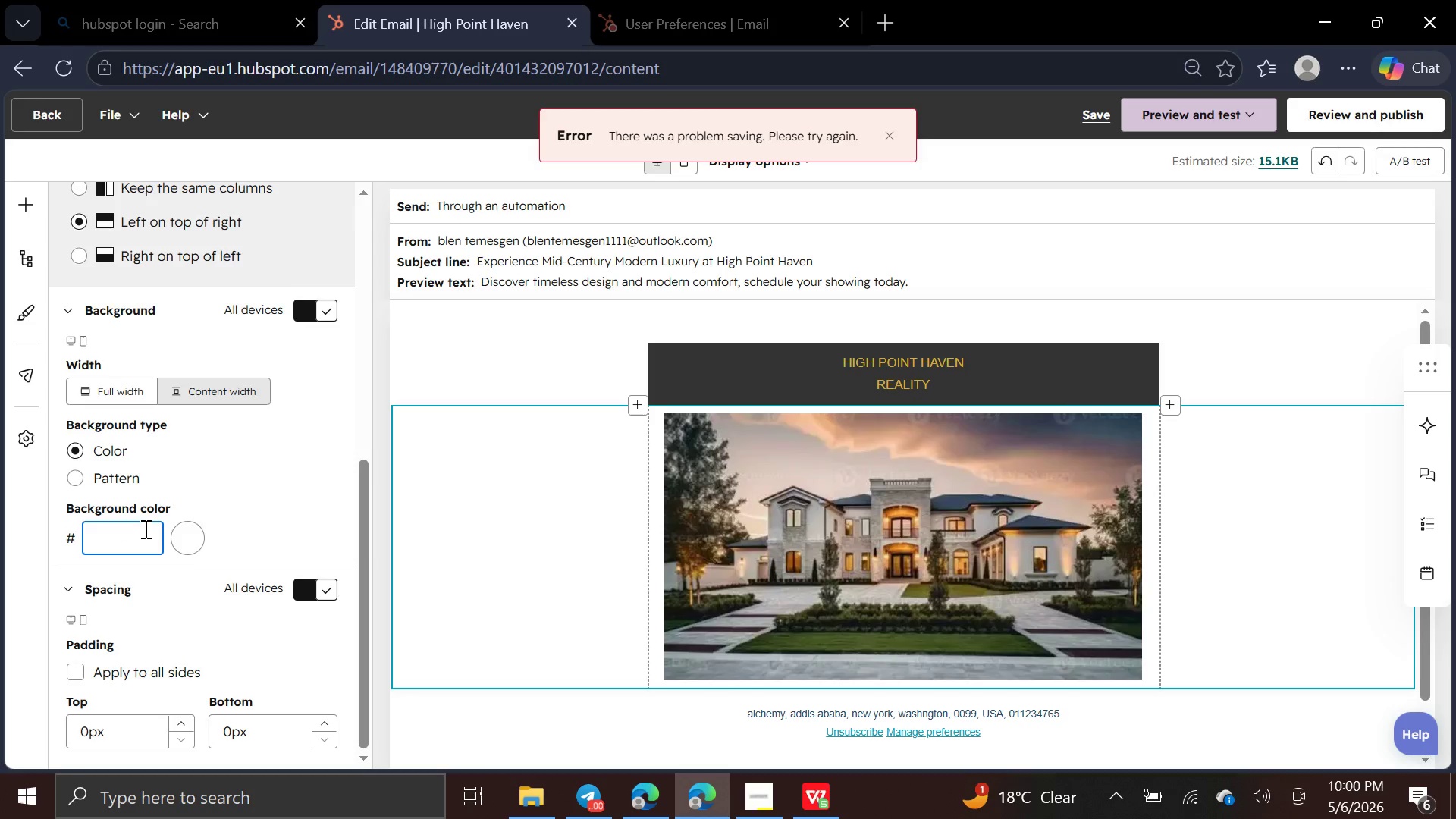 
type(F8F8F8)
 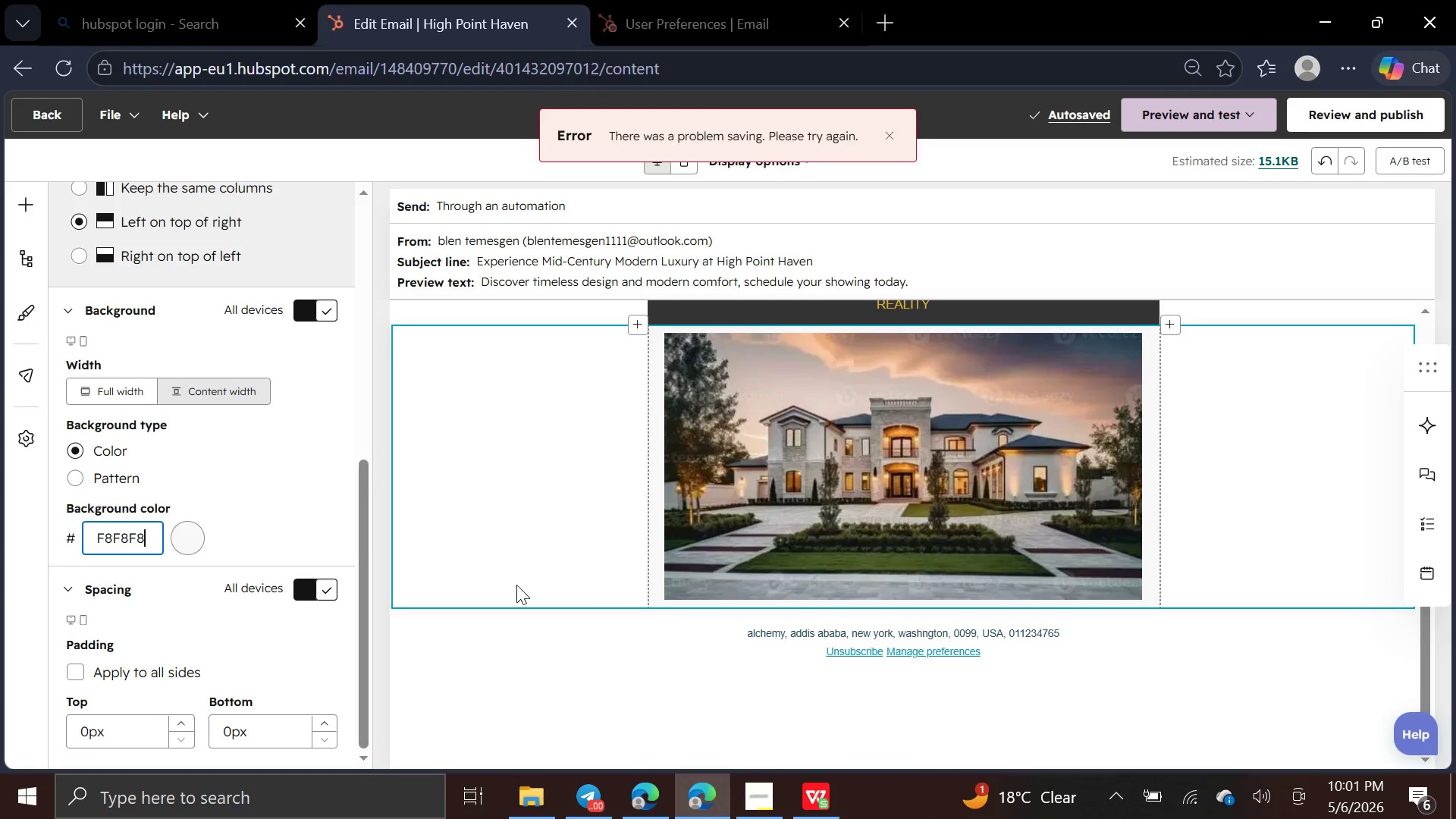 
left_click([291, 529])
 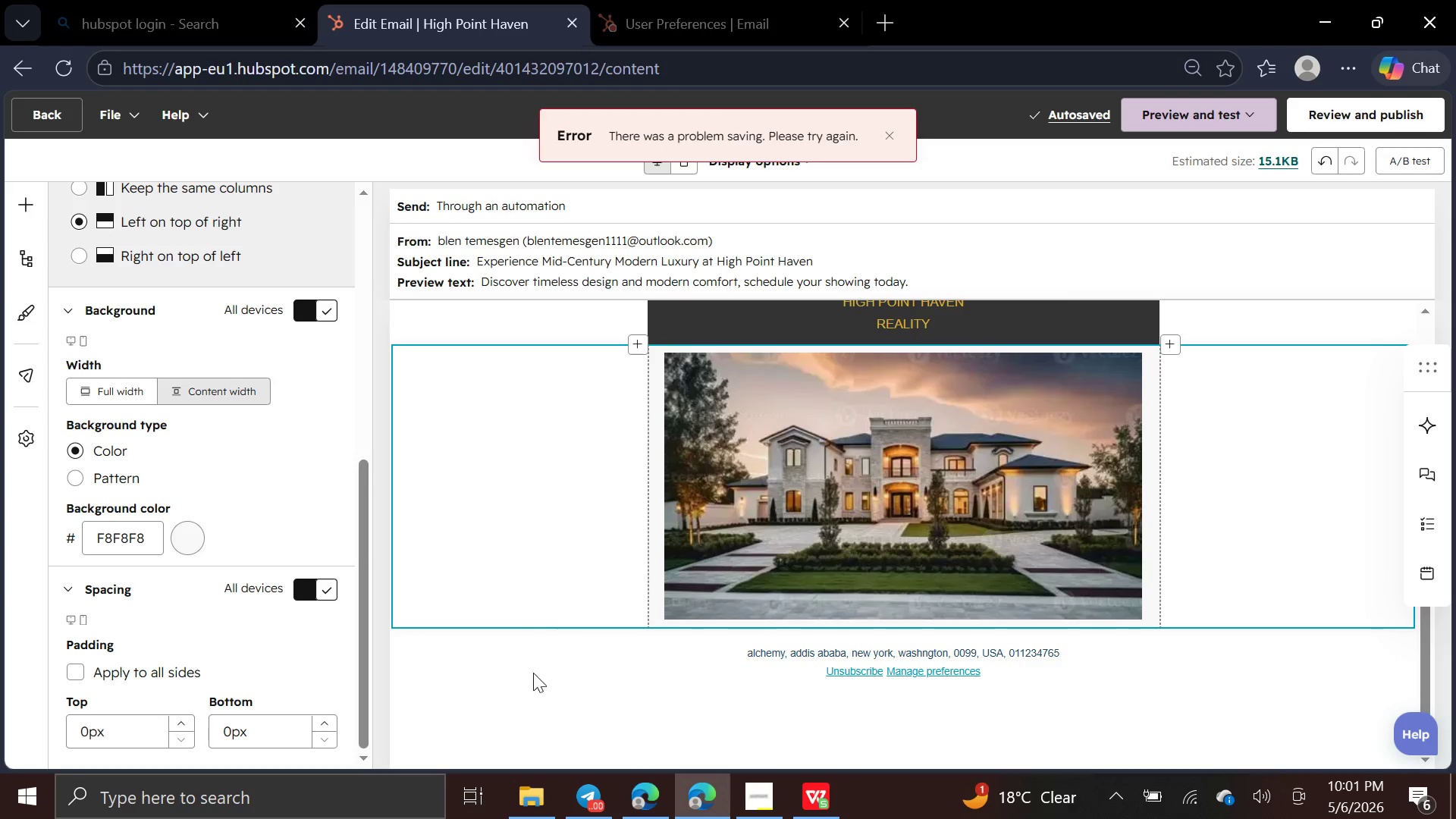 
left_click([545, 690])
 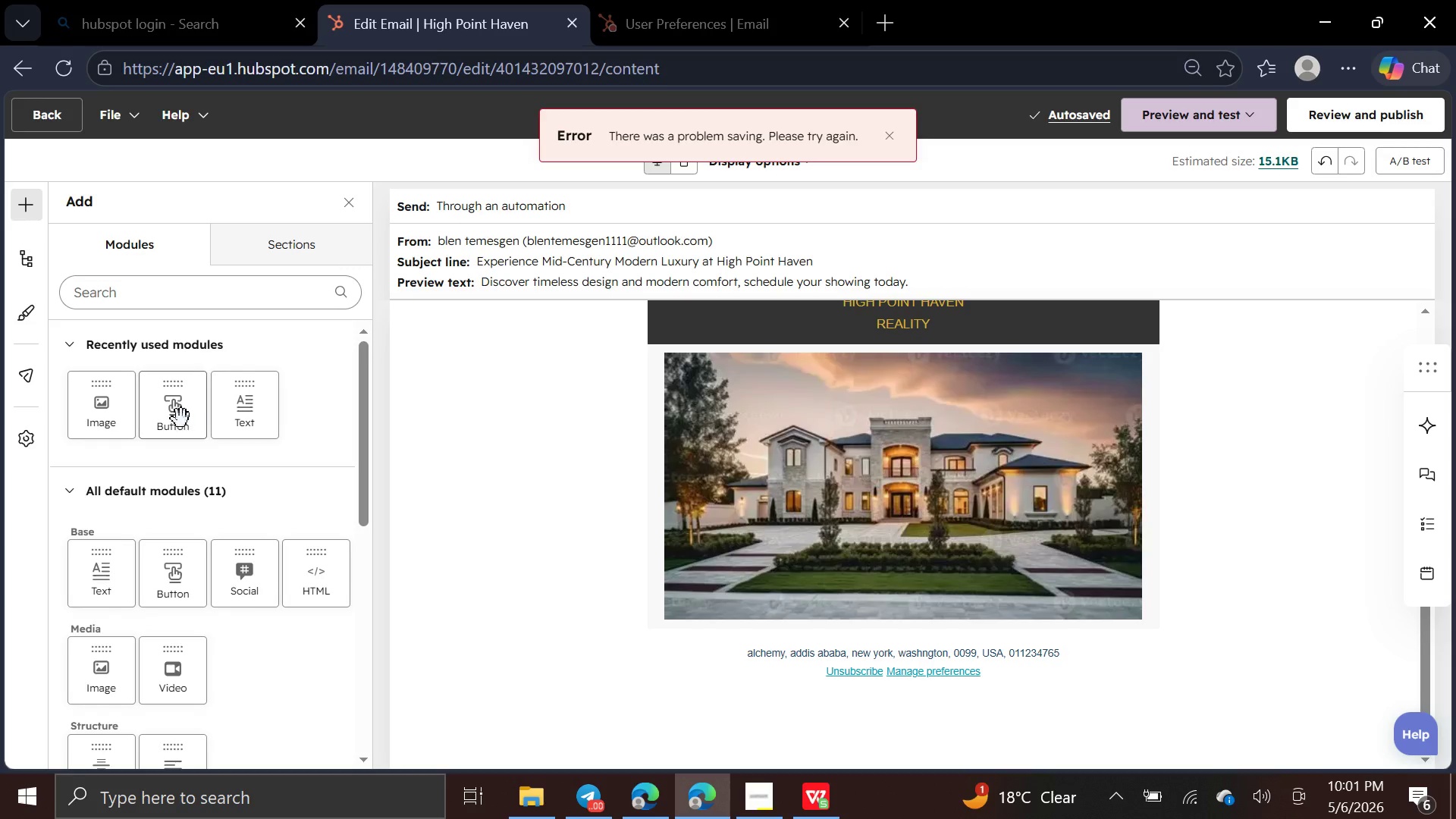 
left_click_drag(start_coordinate=[246, 416], to_coordinate=[583, 642])
 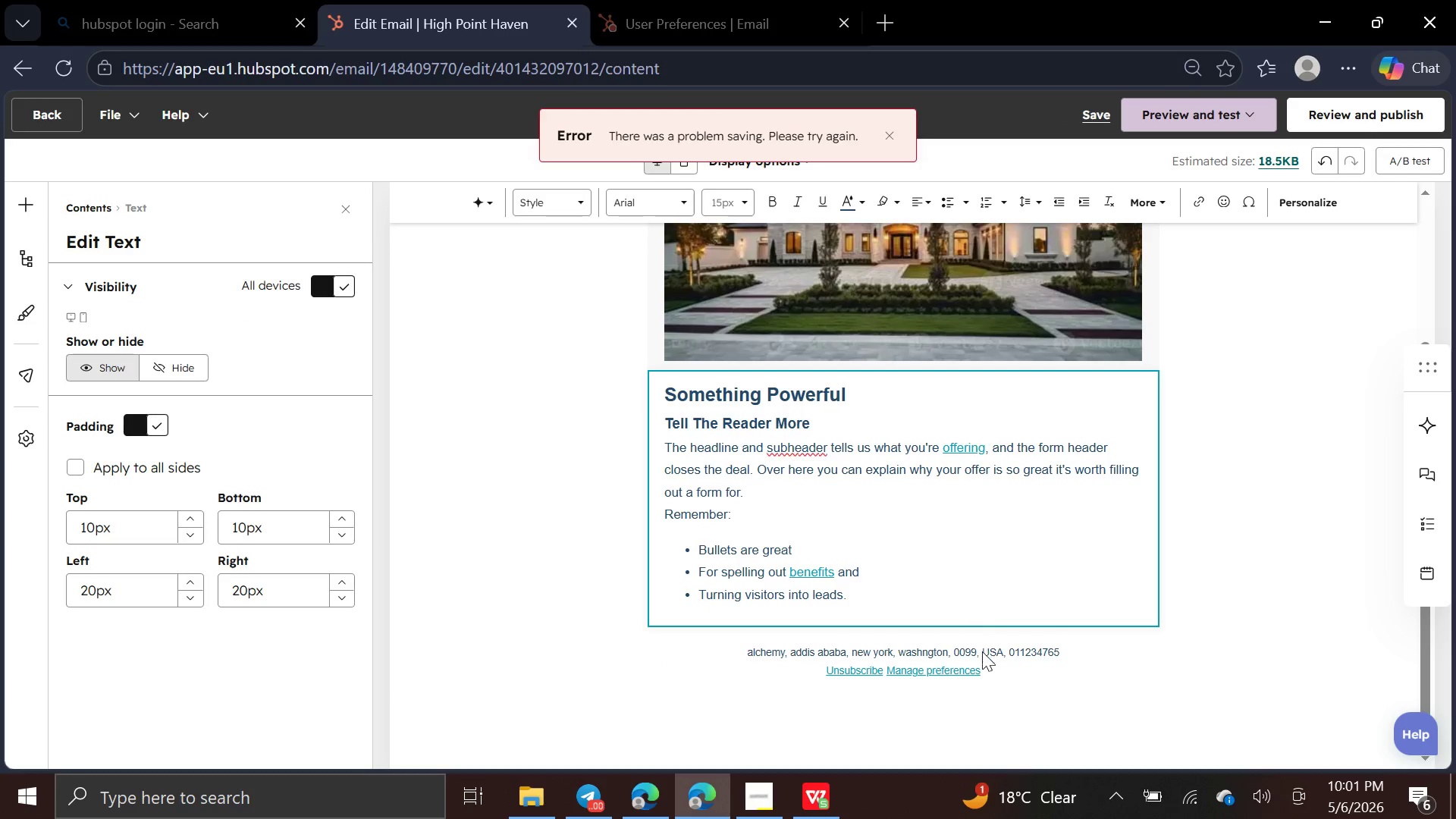 
left_click_drag(start_coordinate=[878, 603], to_coordinate=[661, 396])
 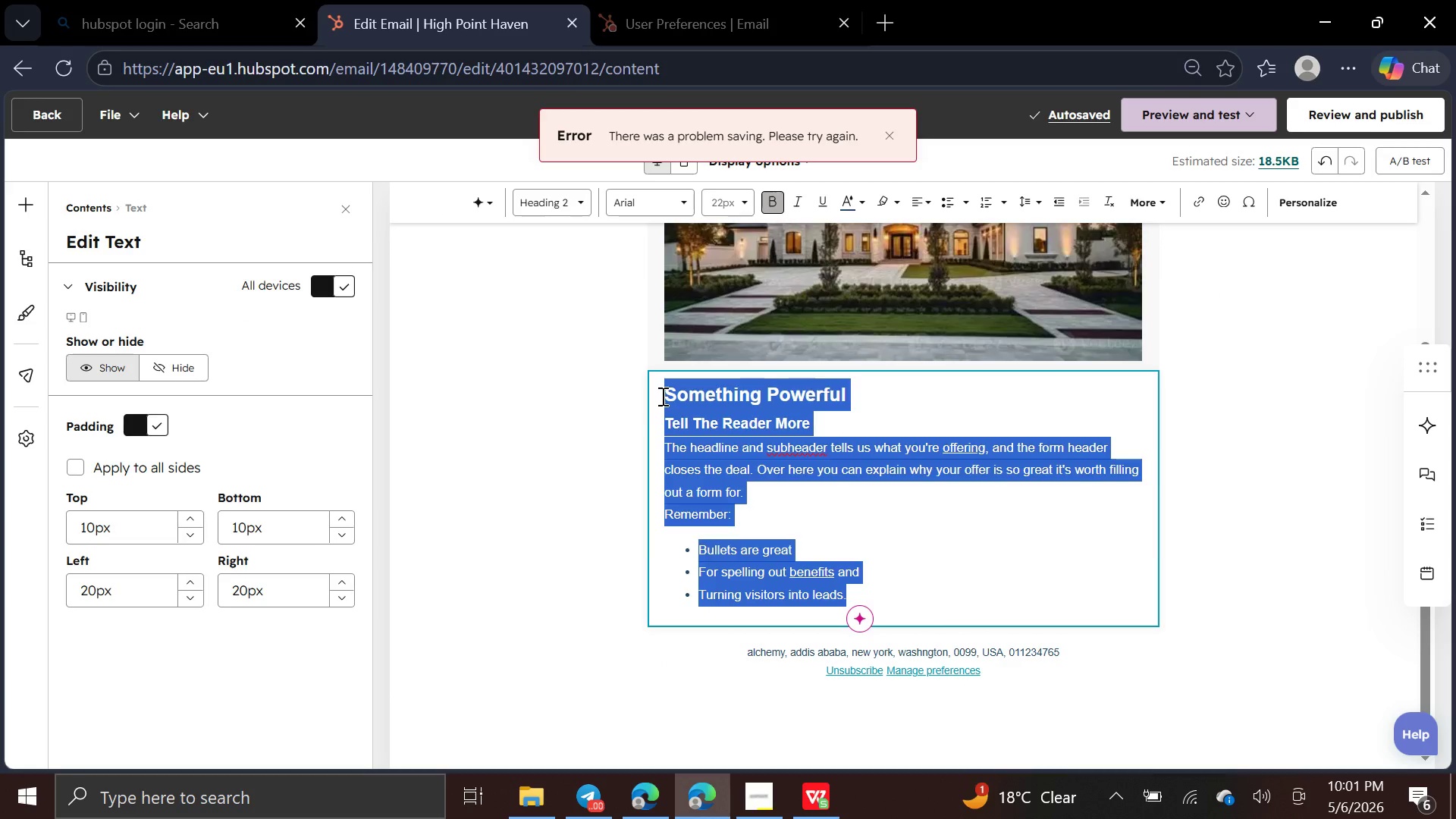 
key(Backspace)
 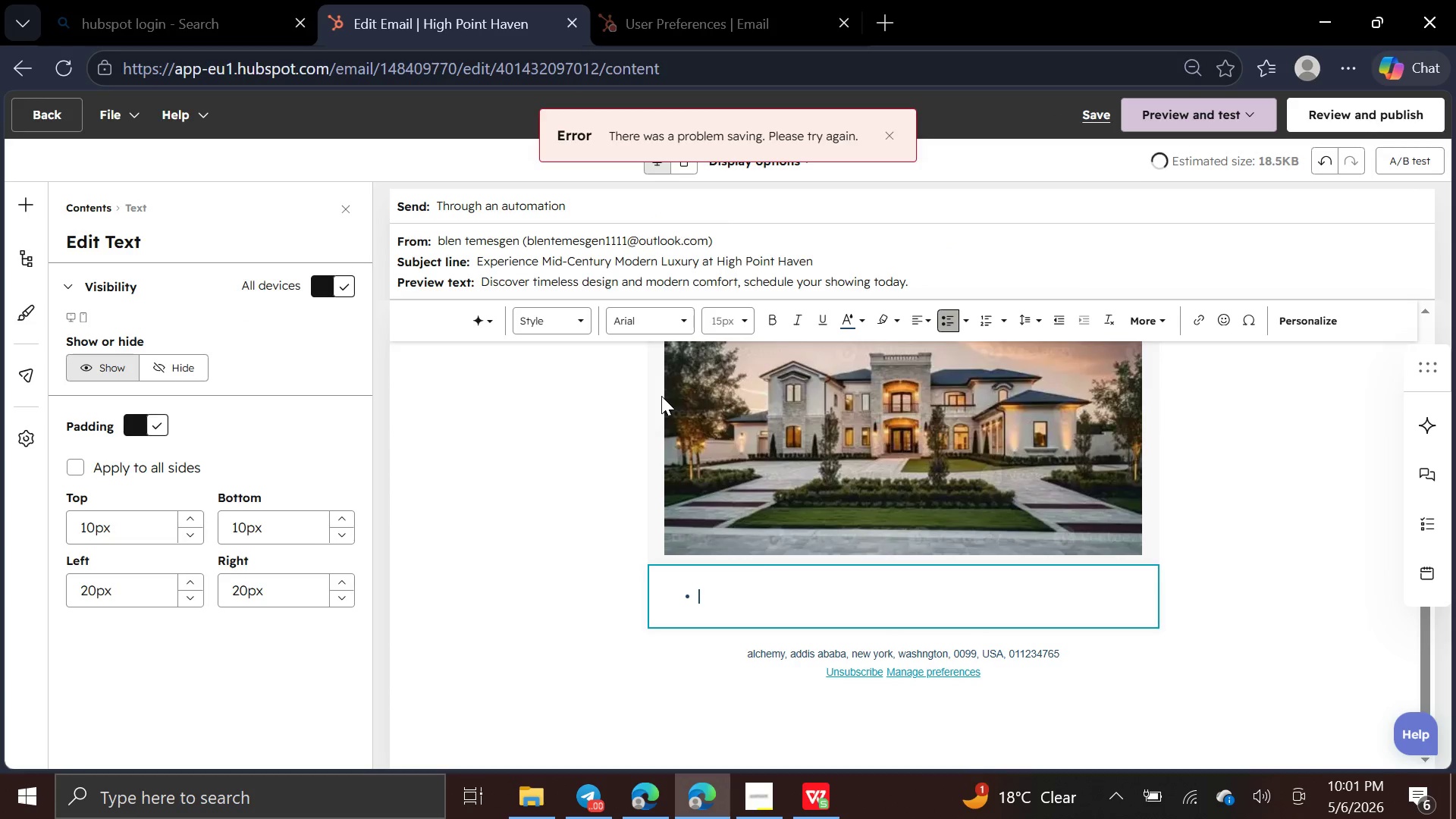 
key(Backspace)
 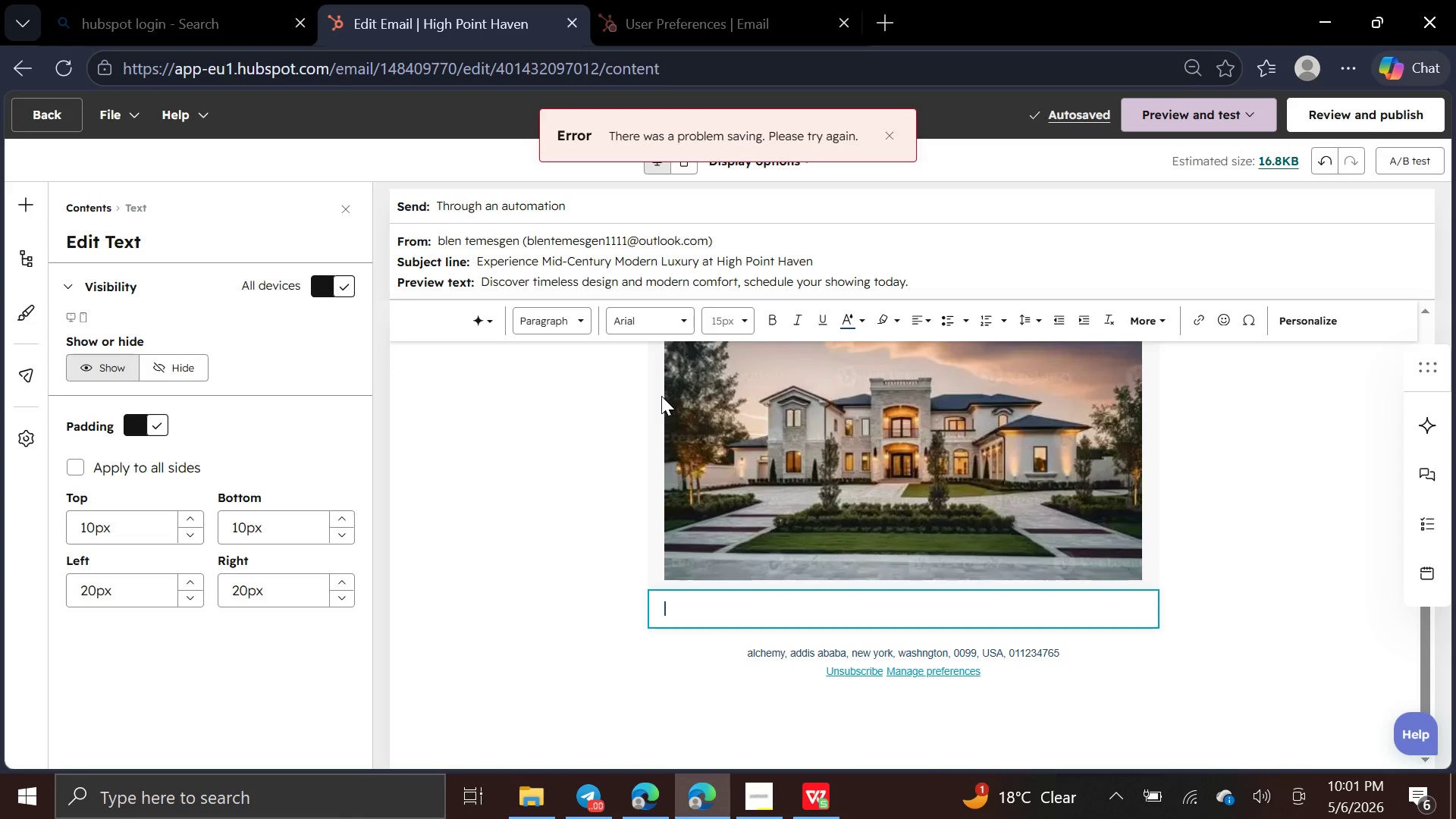 
left_click([889, 140])
 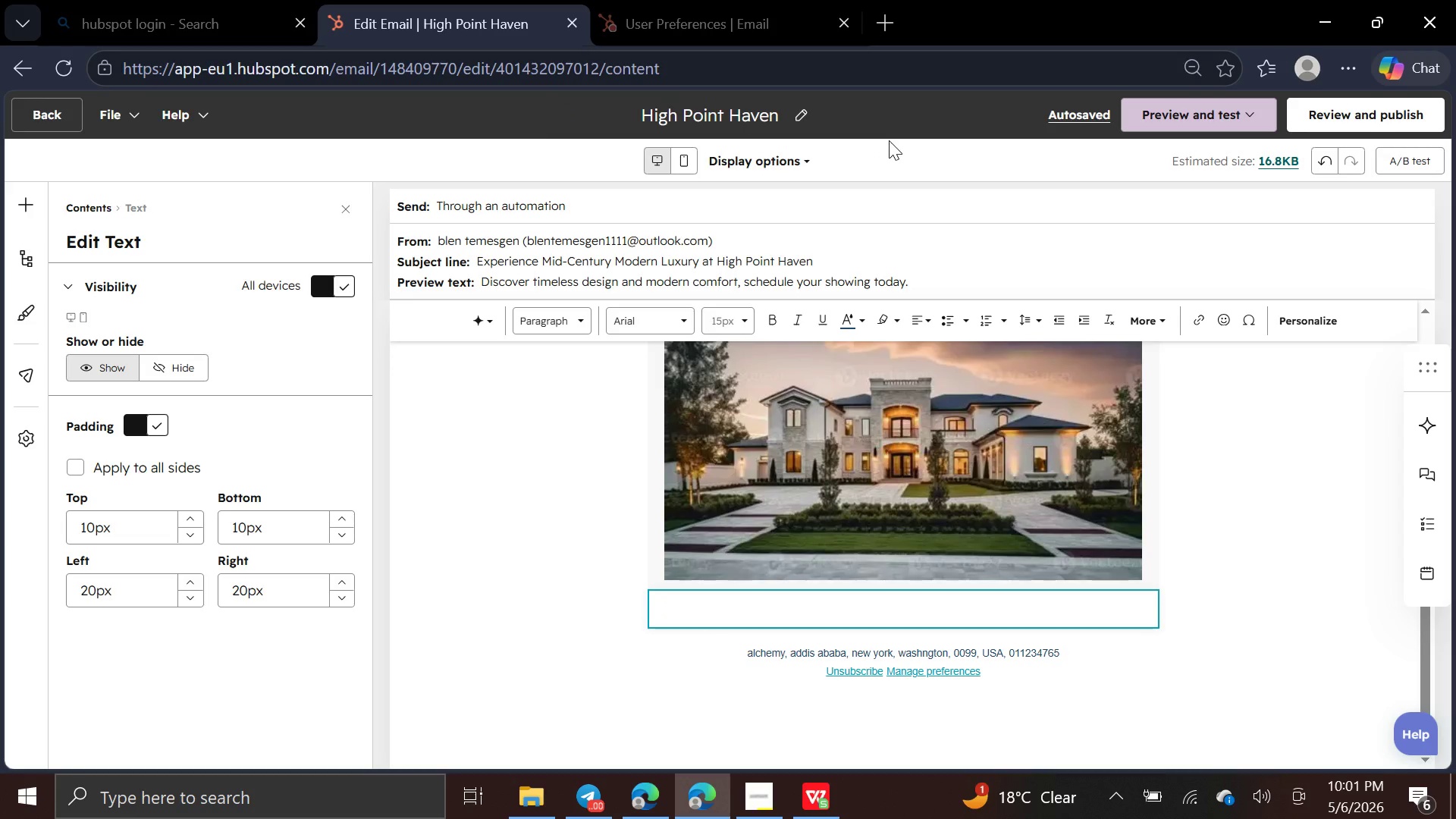 
wait(14.22)
 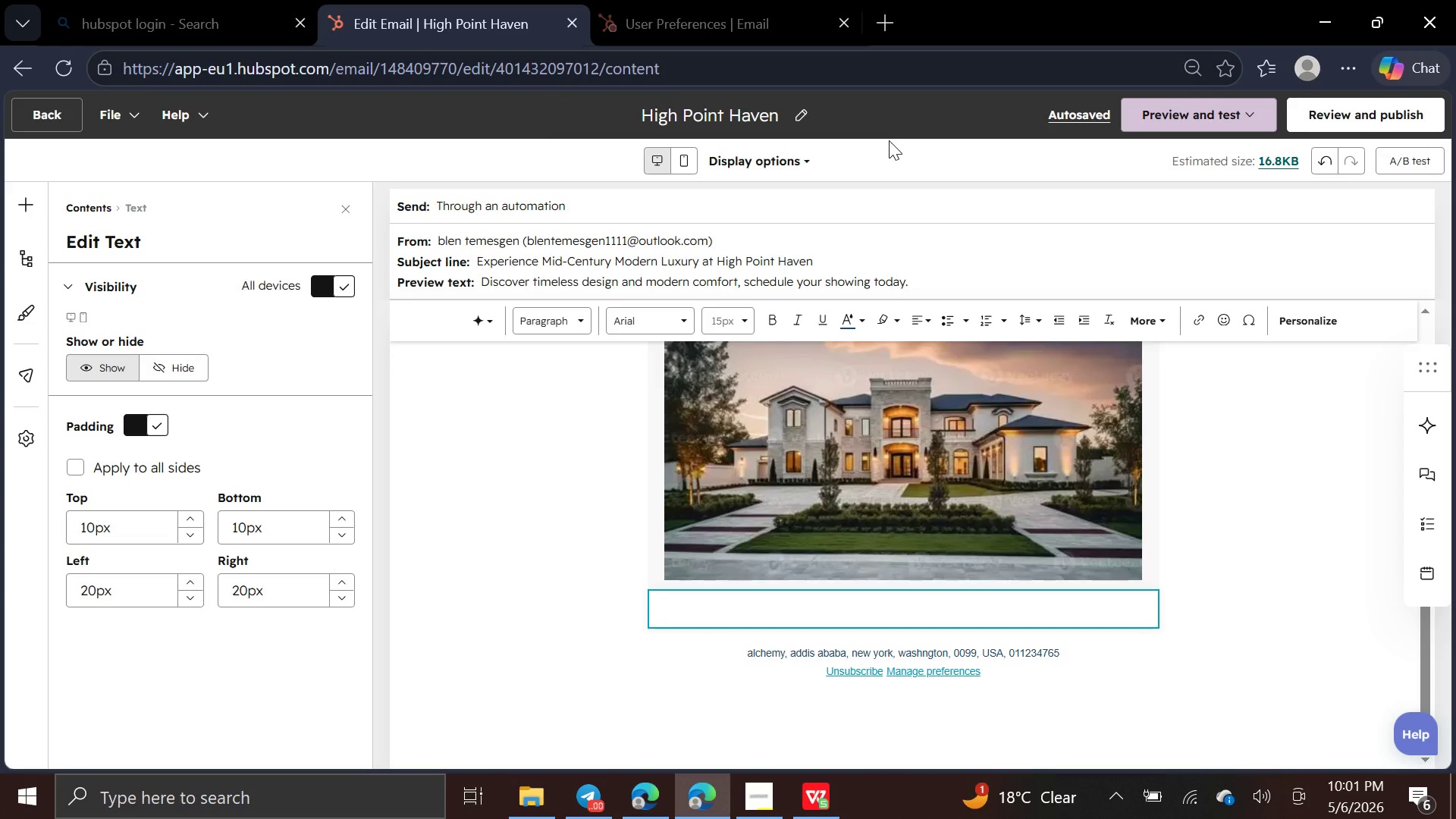 
left_click([771, 792])